 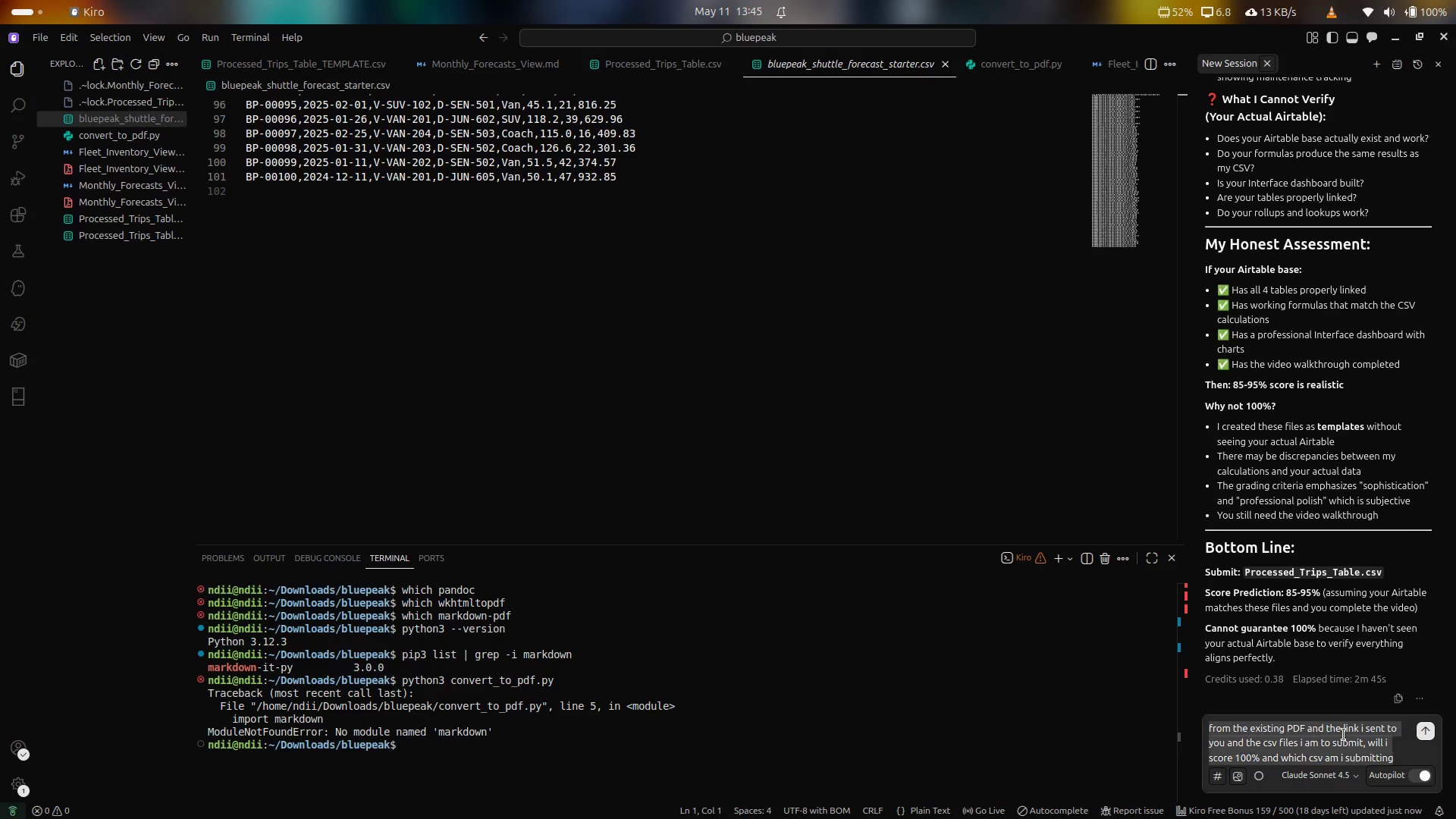 
key(Control+V)
 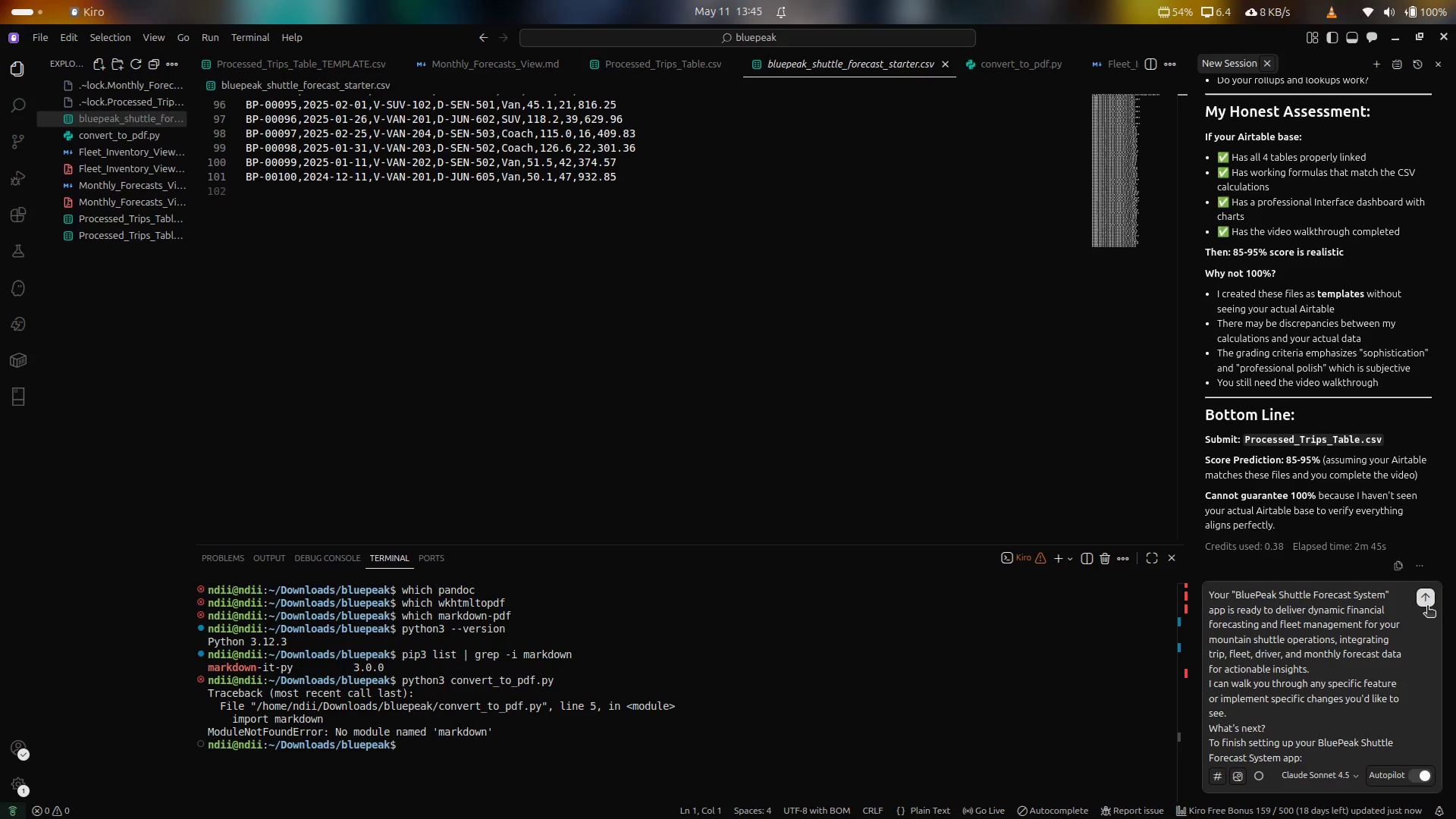 
left_click([1427, 607])
 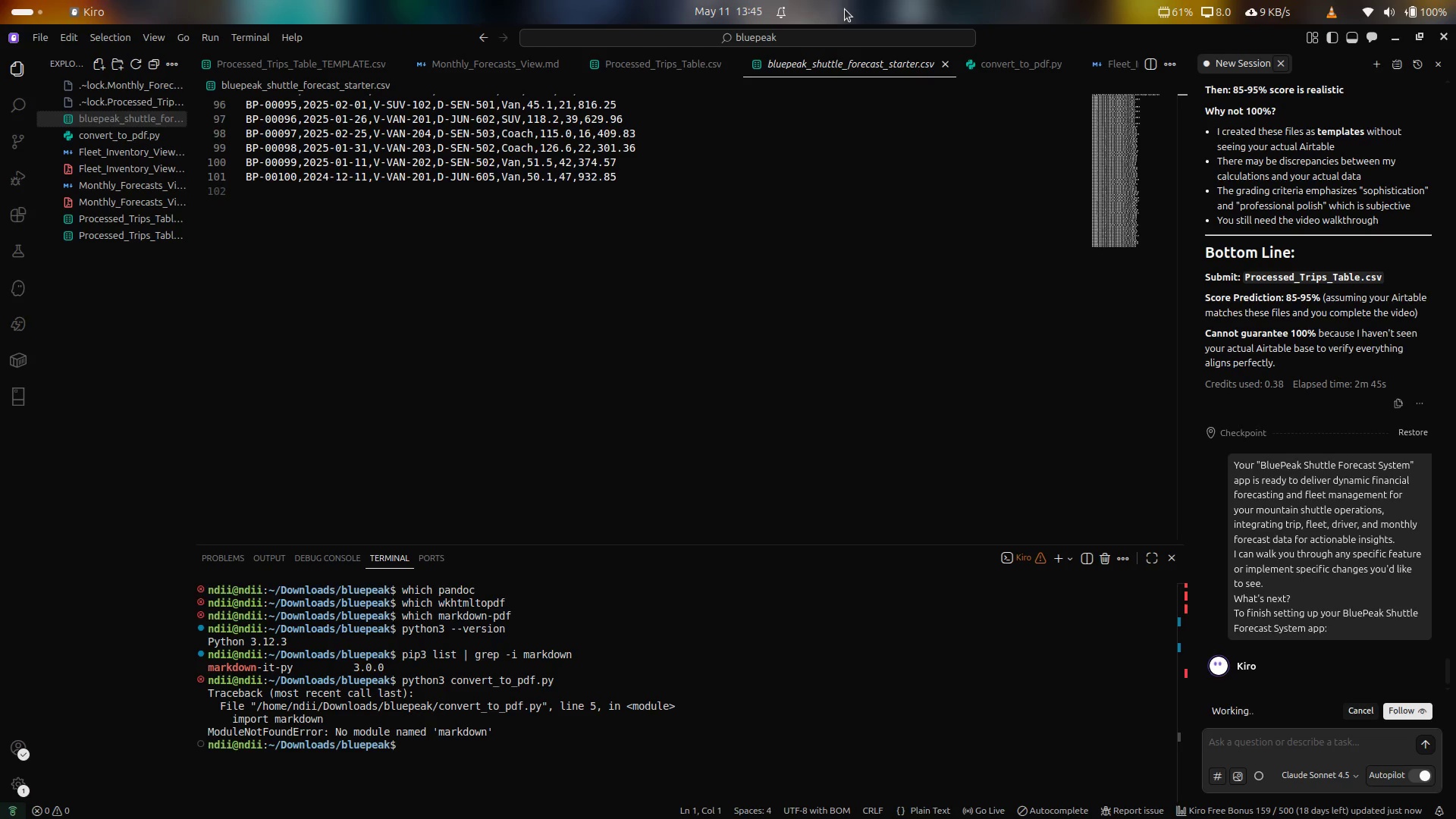 
wait(27.7)
 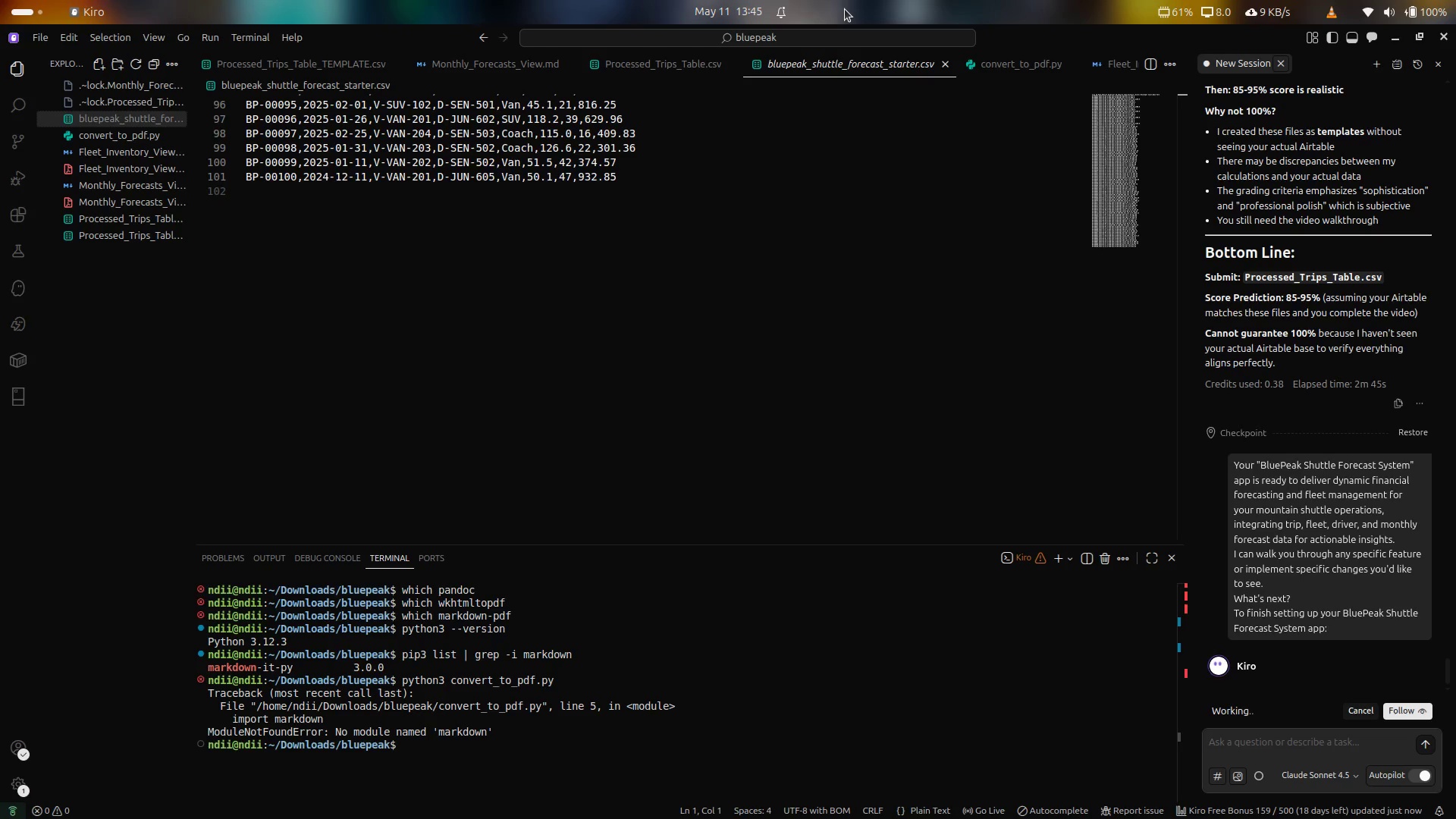 
left_click([1391, 38])
 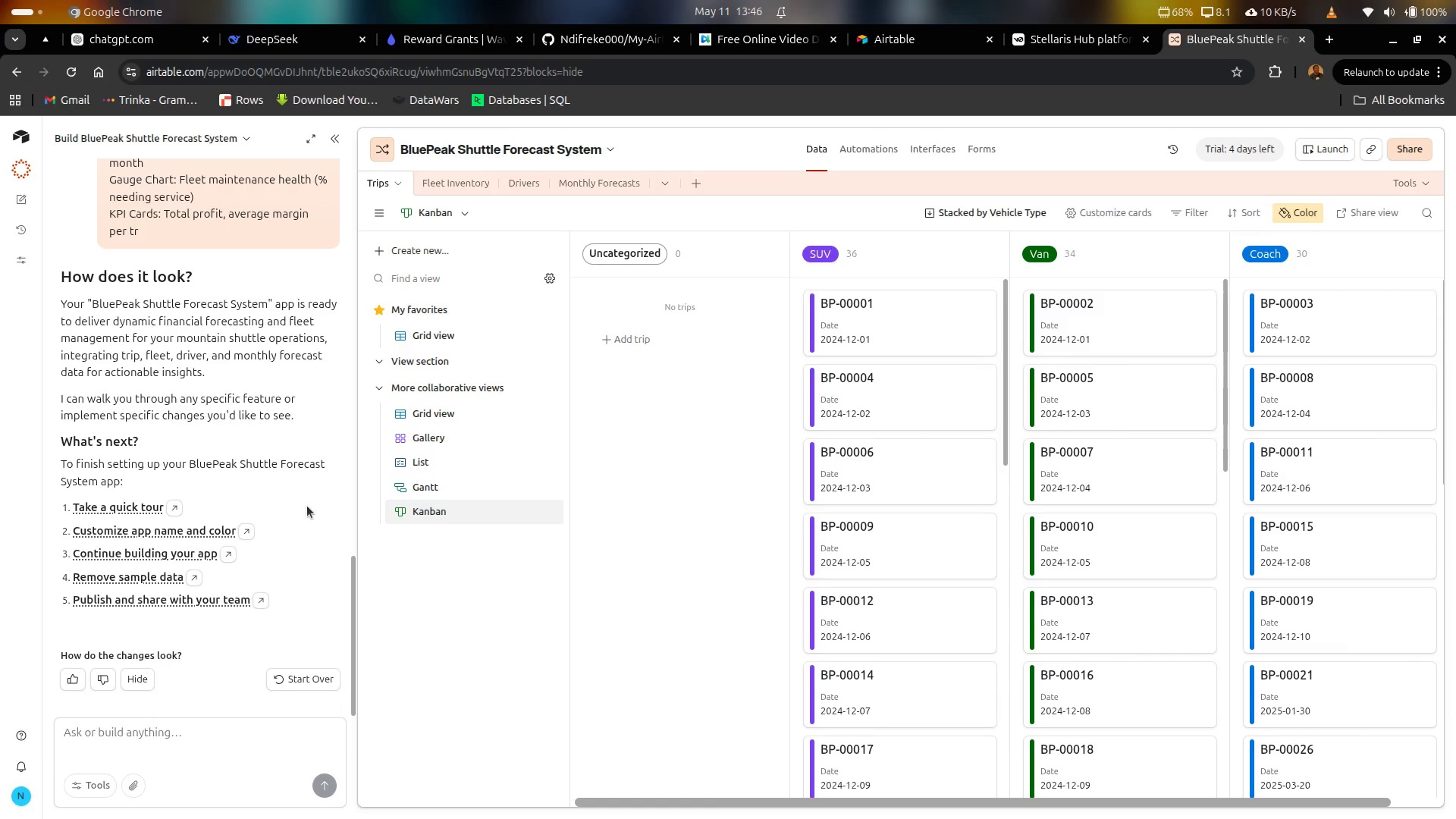 
wait(18.18)
 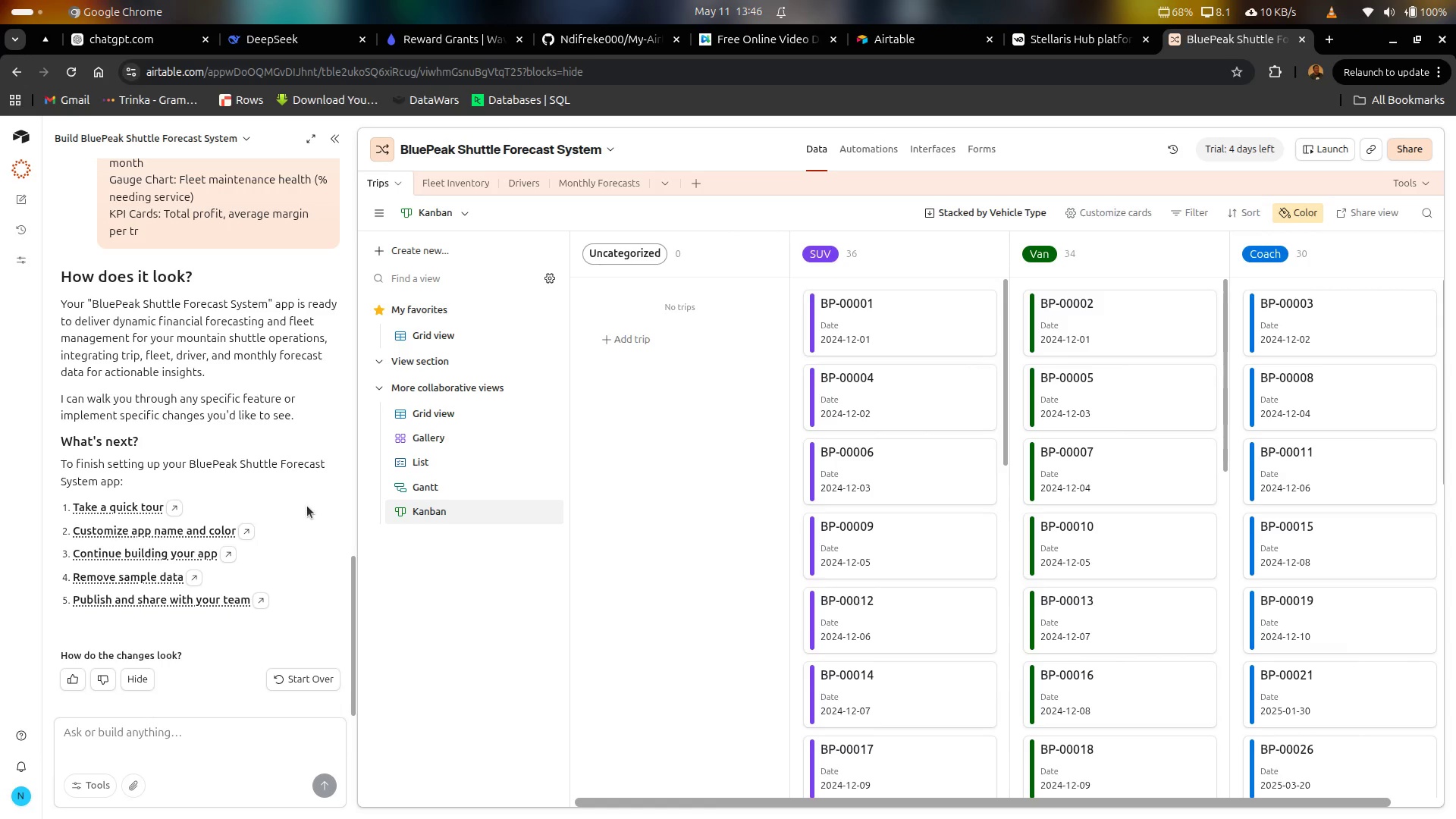 
mouse_move([529, 802])
 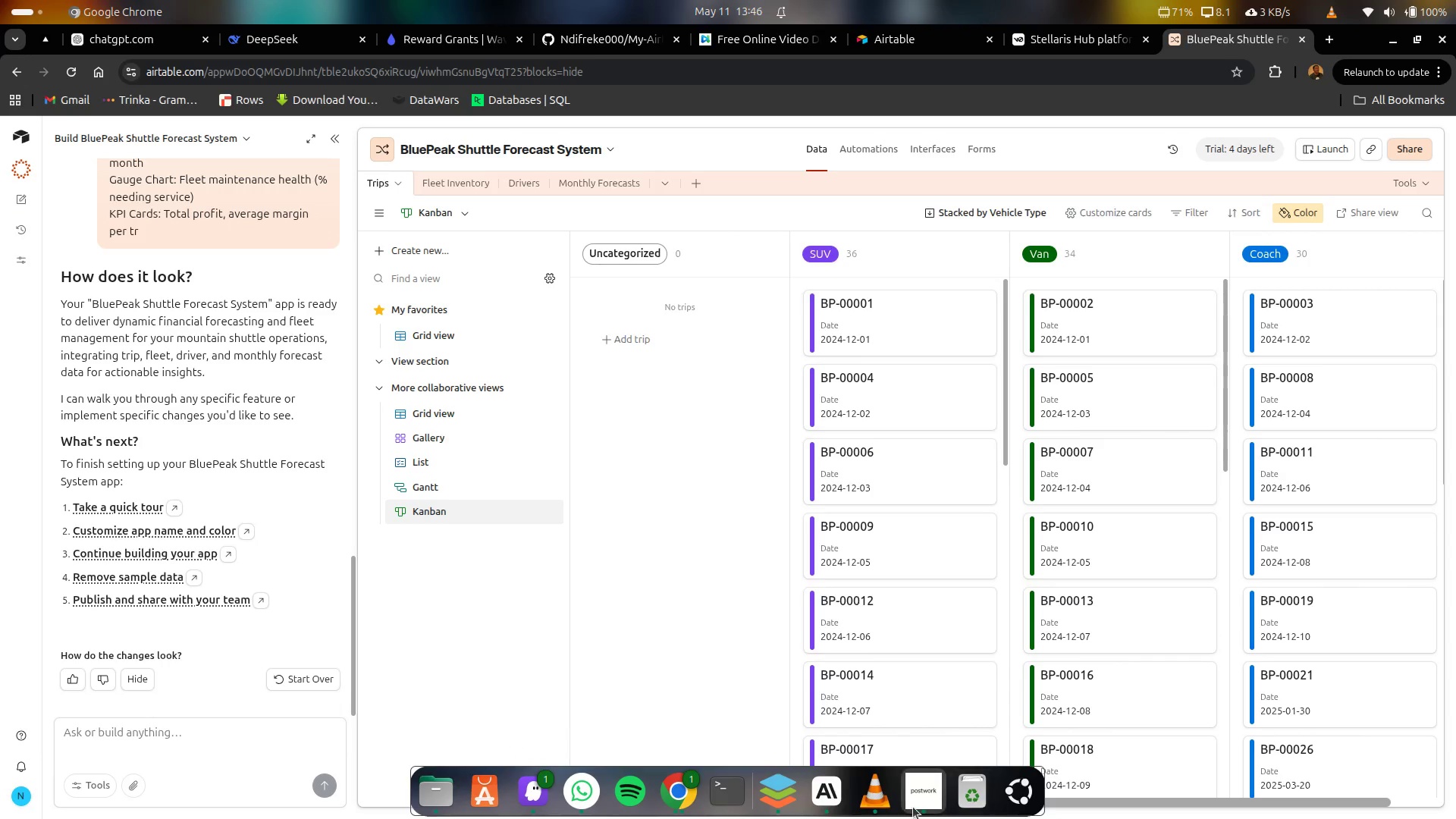 
left_click([910, 800])